 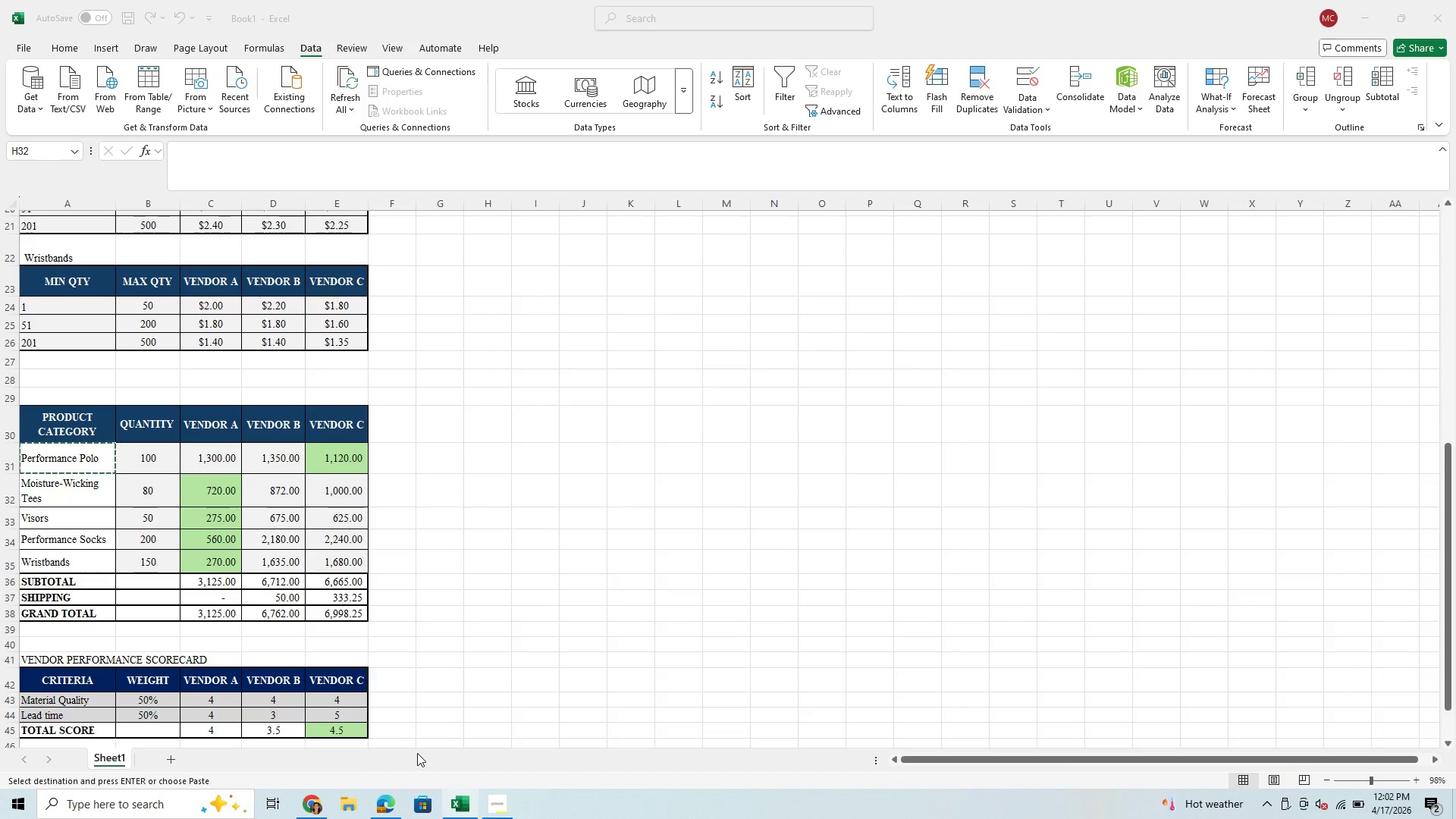 
scroll: coordinate [523, 558], scroll_direction: down, amount: 7.0
 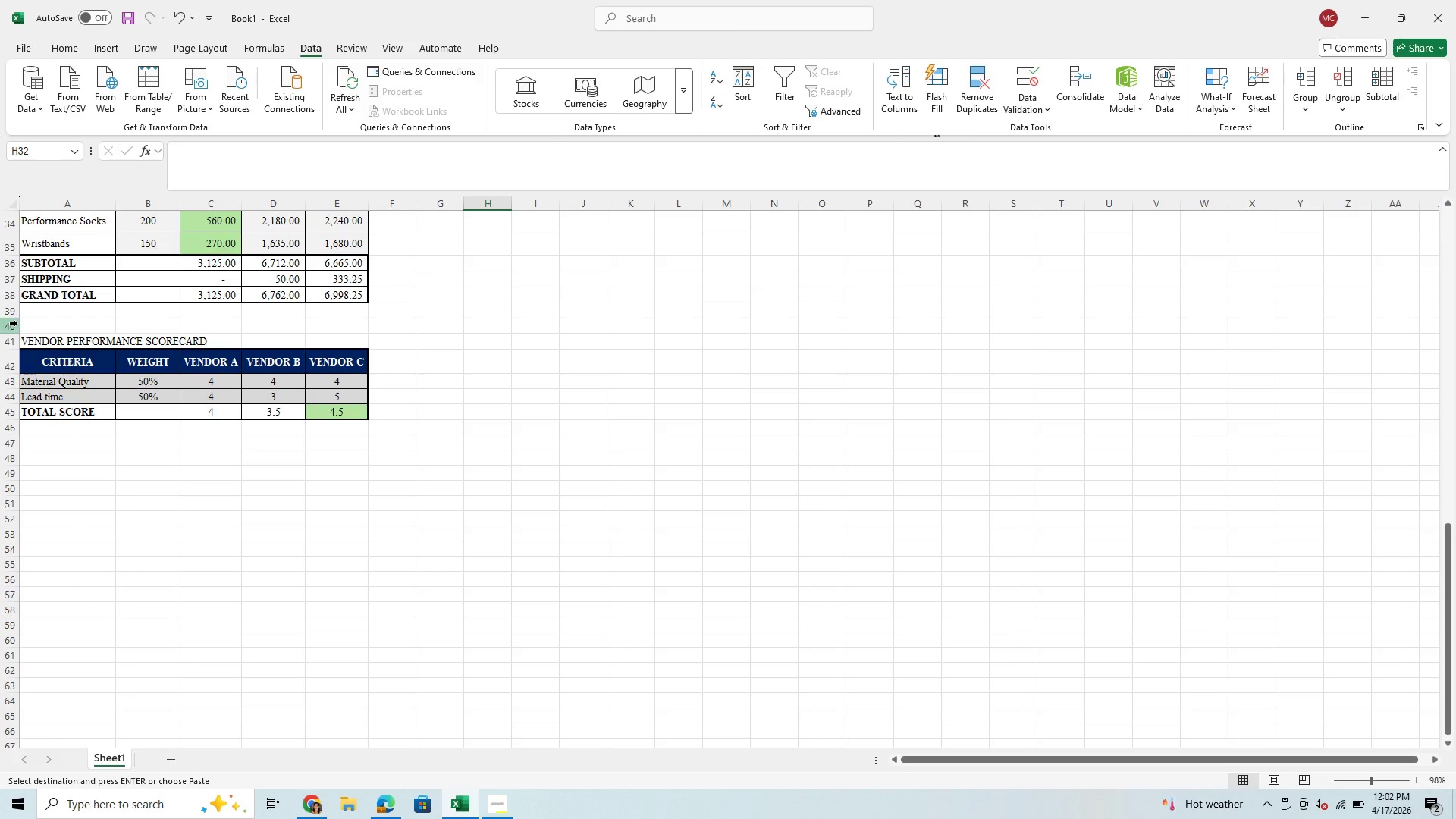 
left_click([17, 323])
 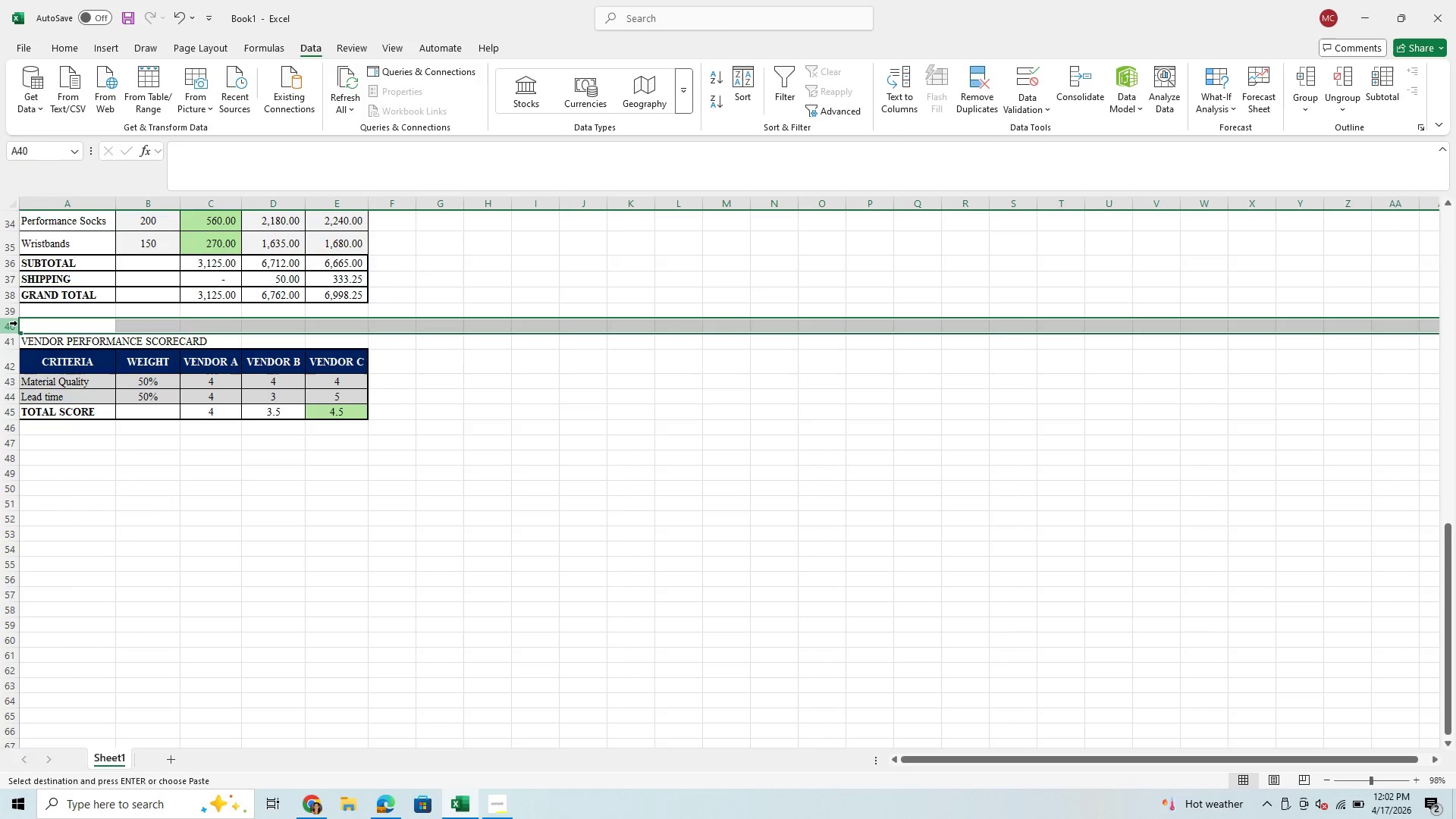 
right_click([17, 323])
 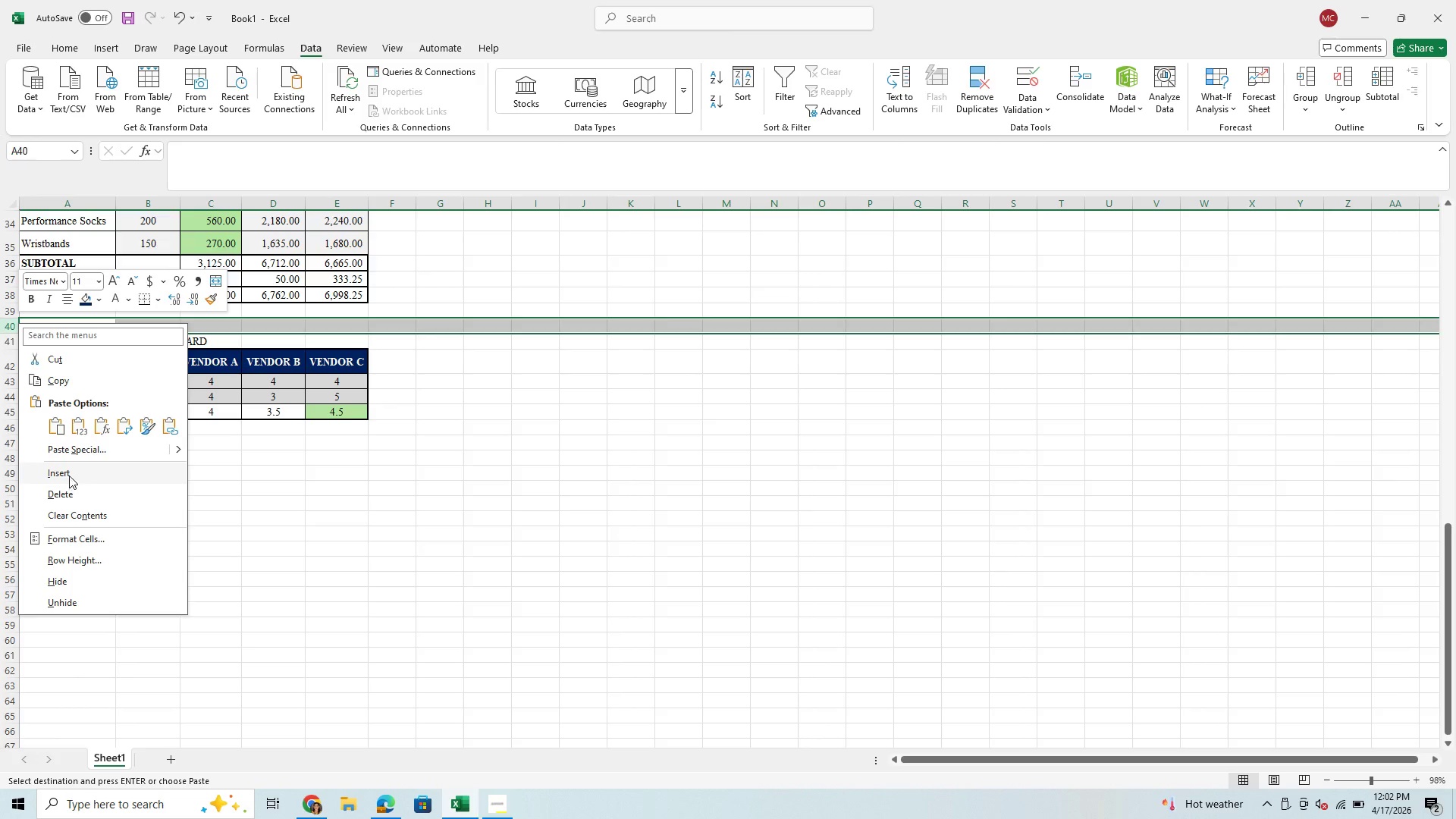 
left_click([70, 473])
 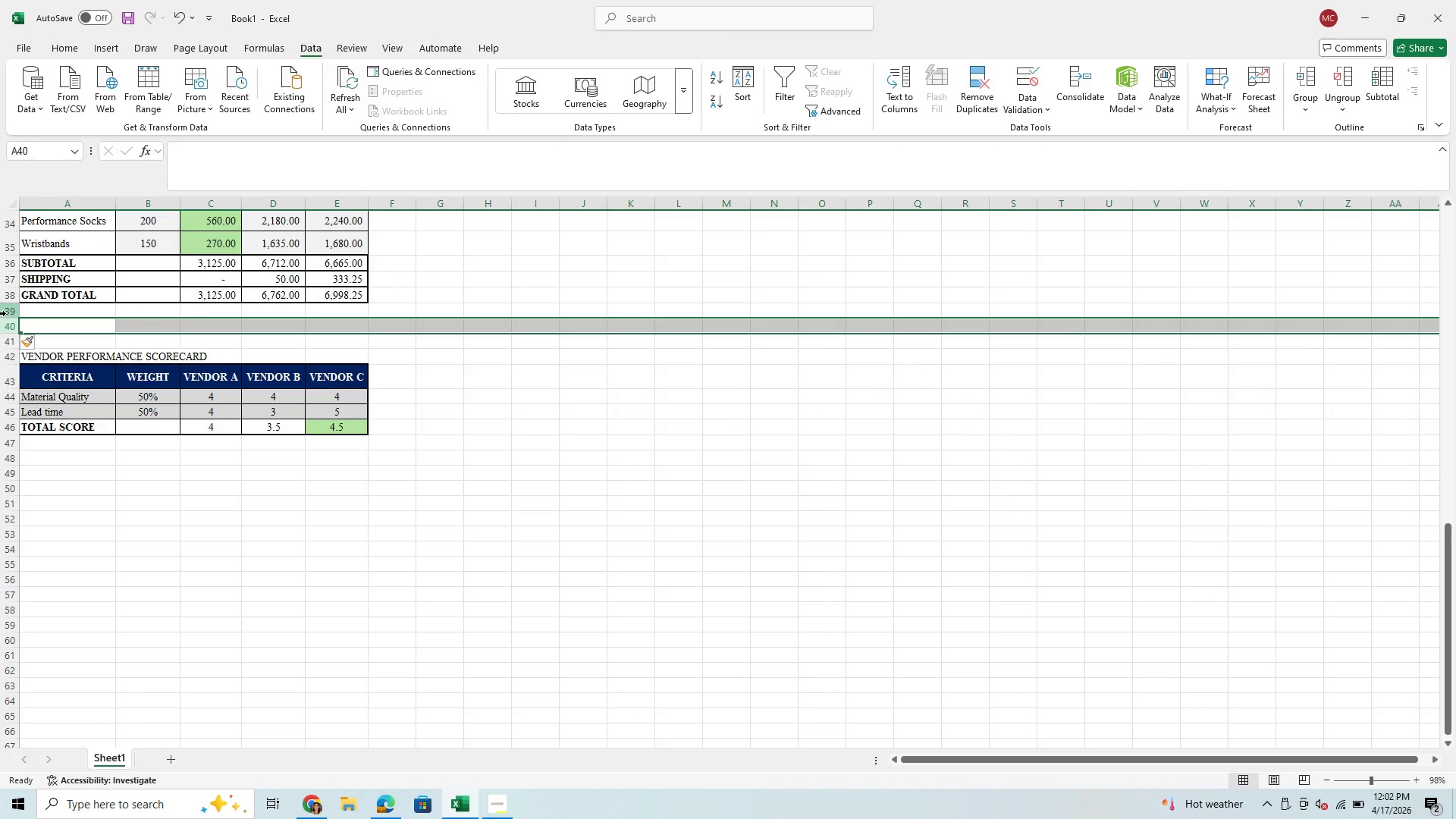 
right_click([6, 313])
 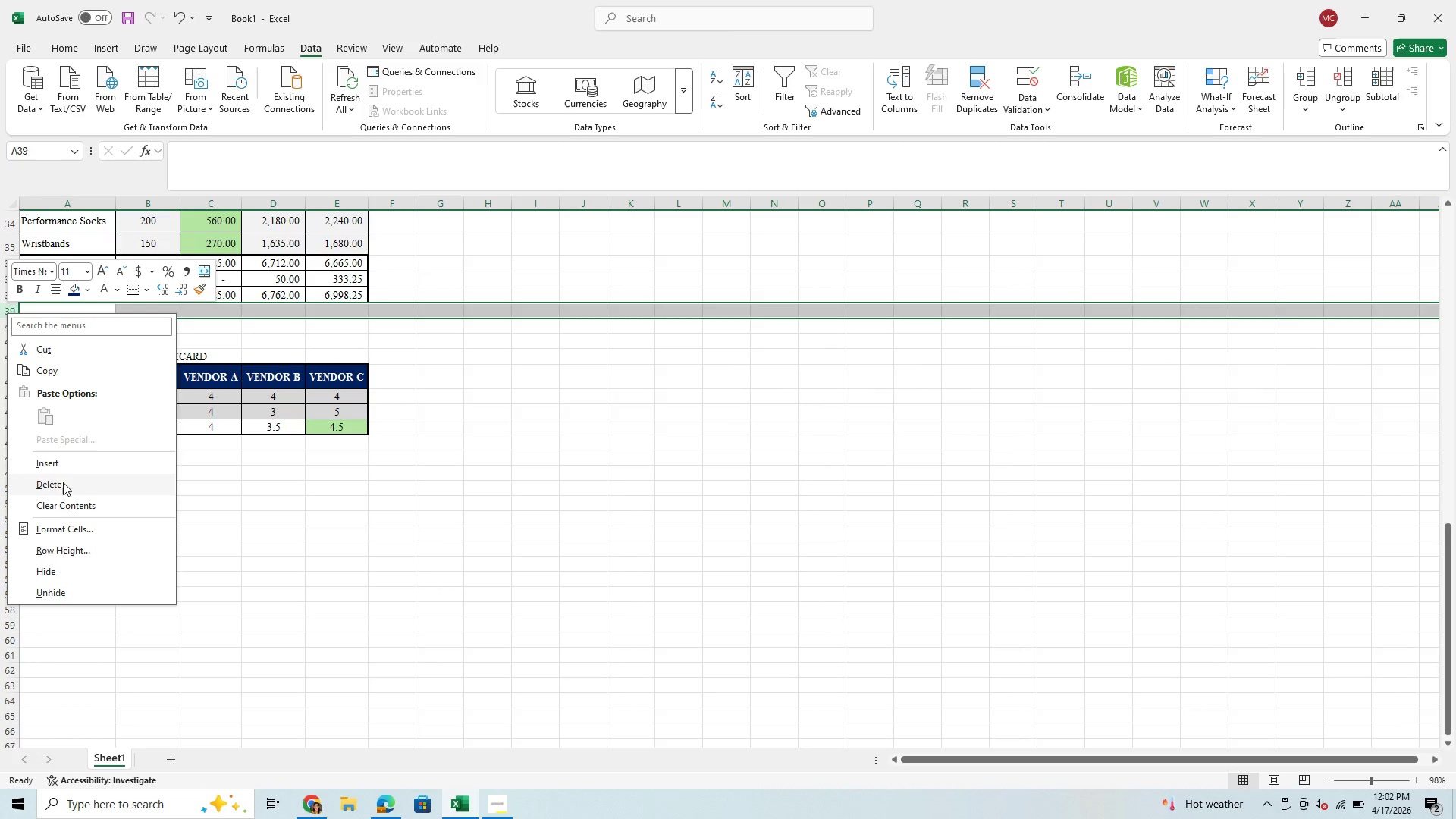 
left_click([65, 464])
 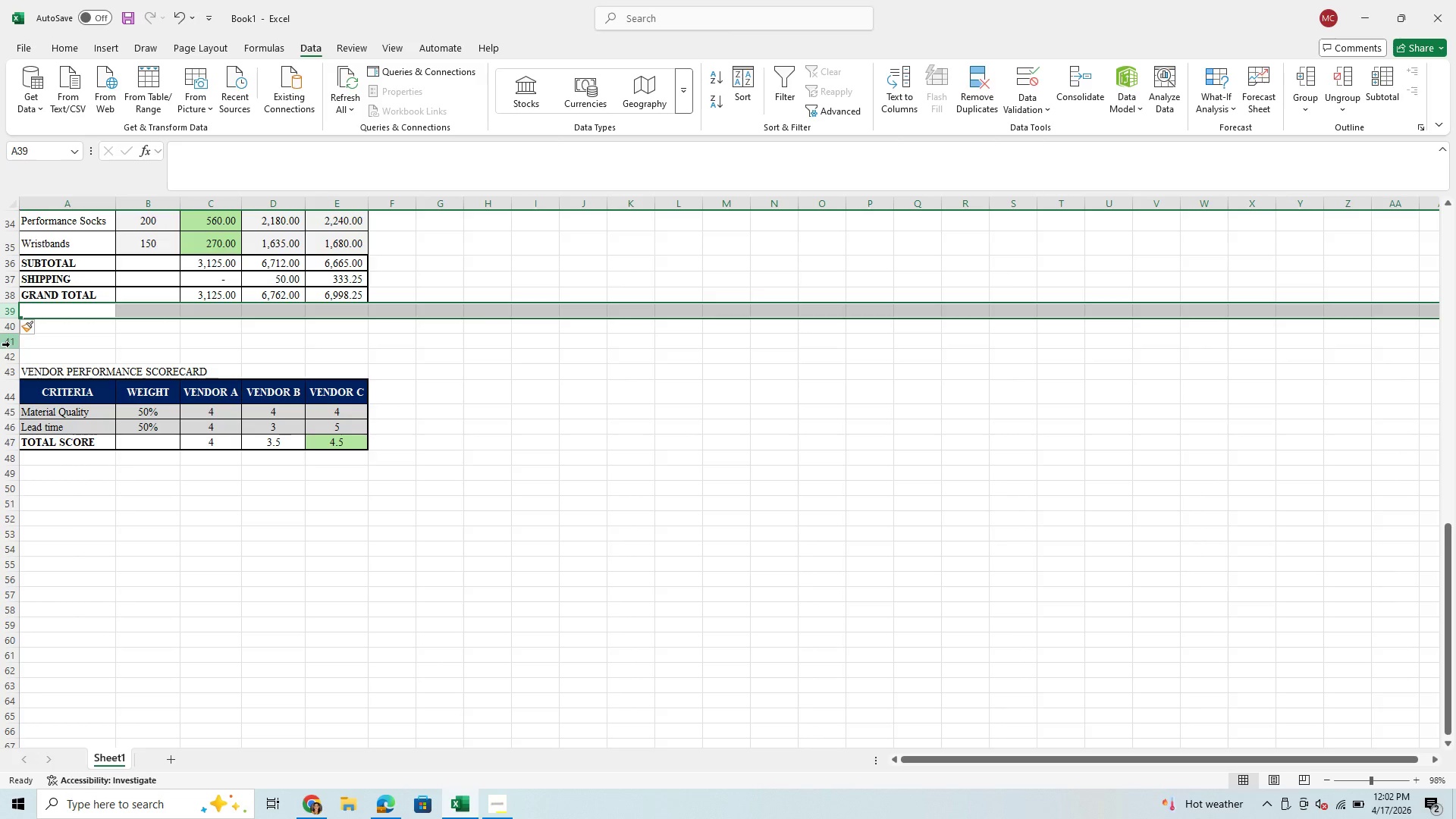 
right_click([7, 344])
 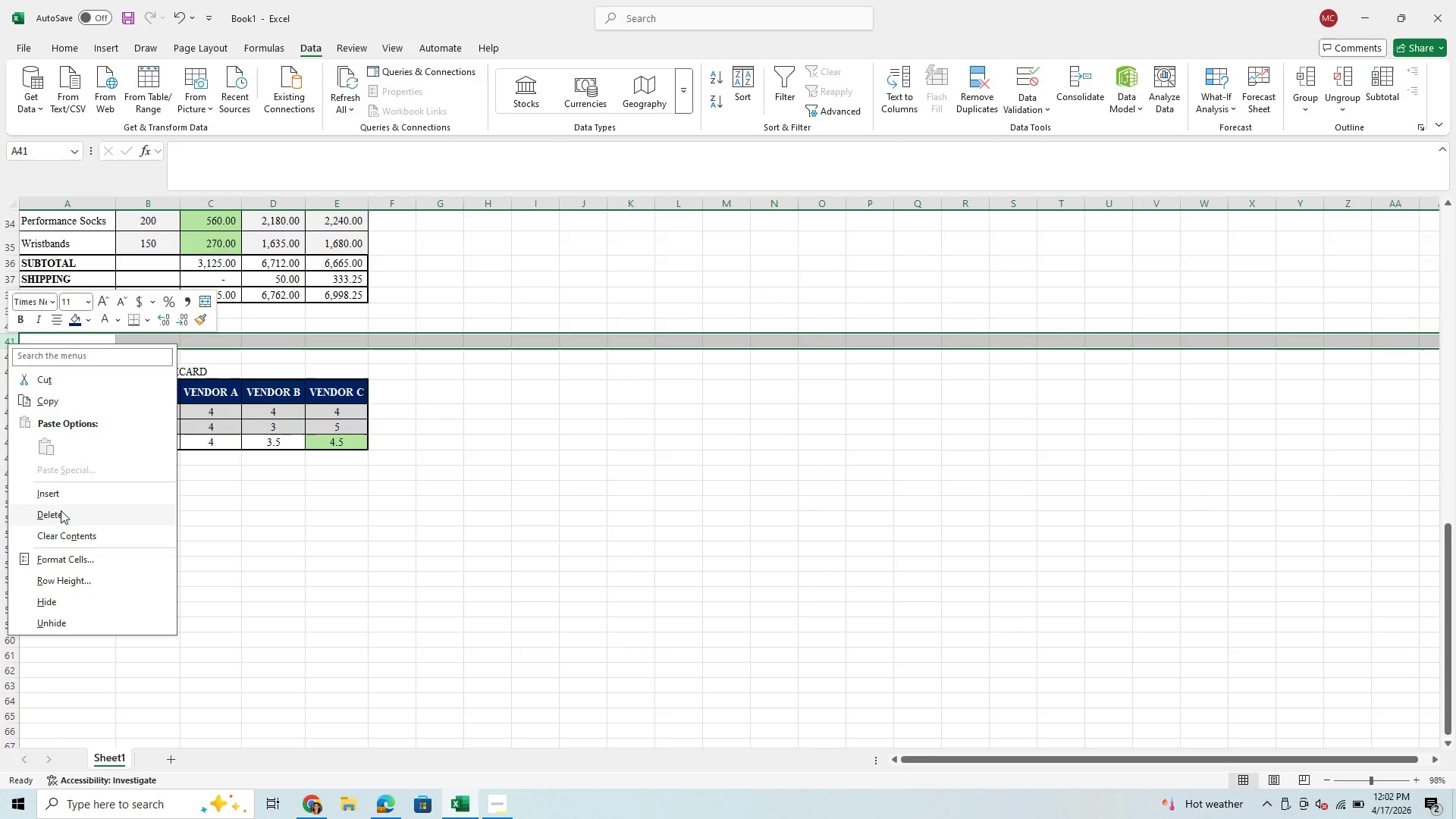 
left_click([69, 491])
 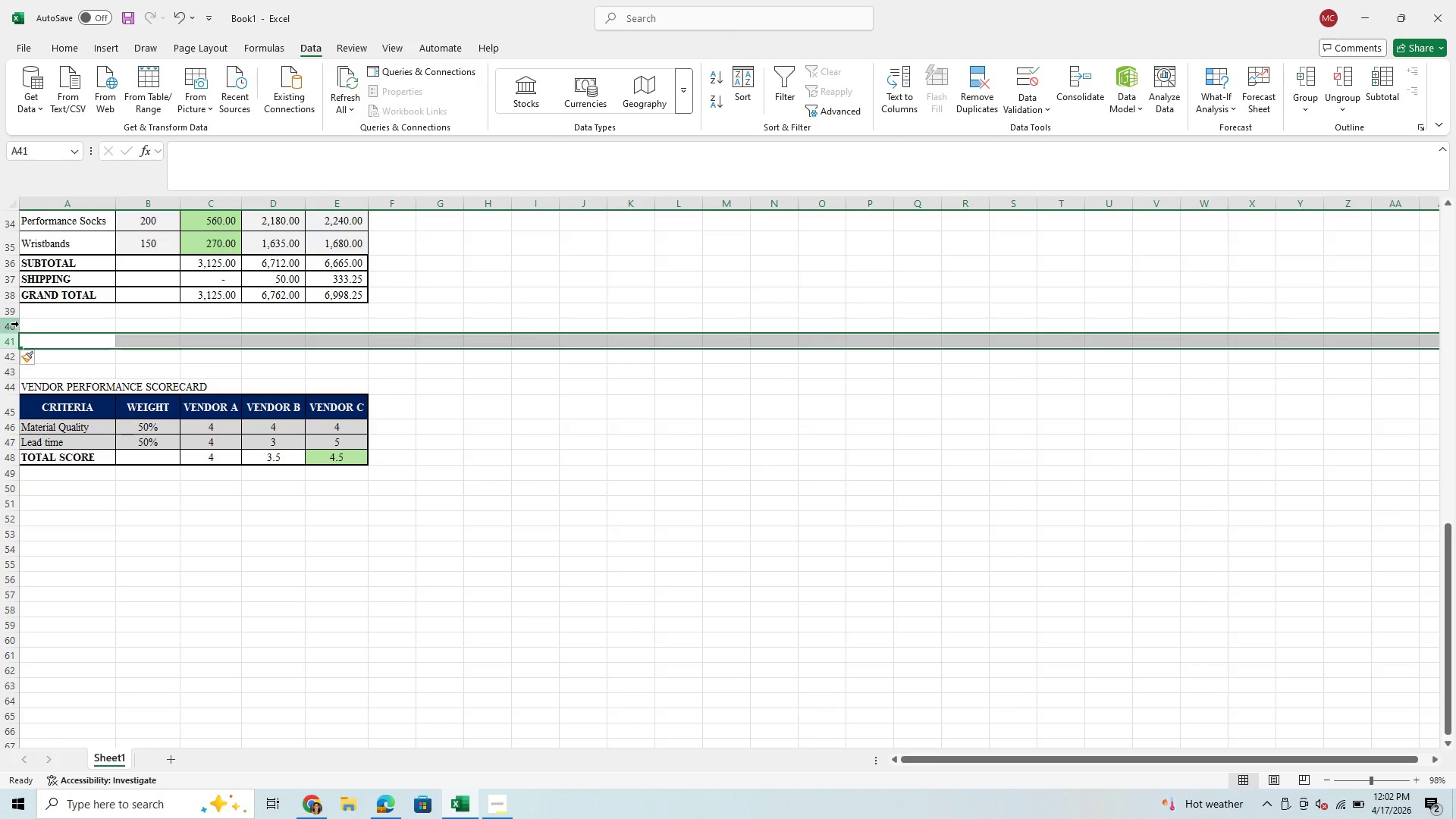 
left_click_drag(start_coordinate=[15, 327], to_coordinate=[15, 368])
 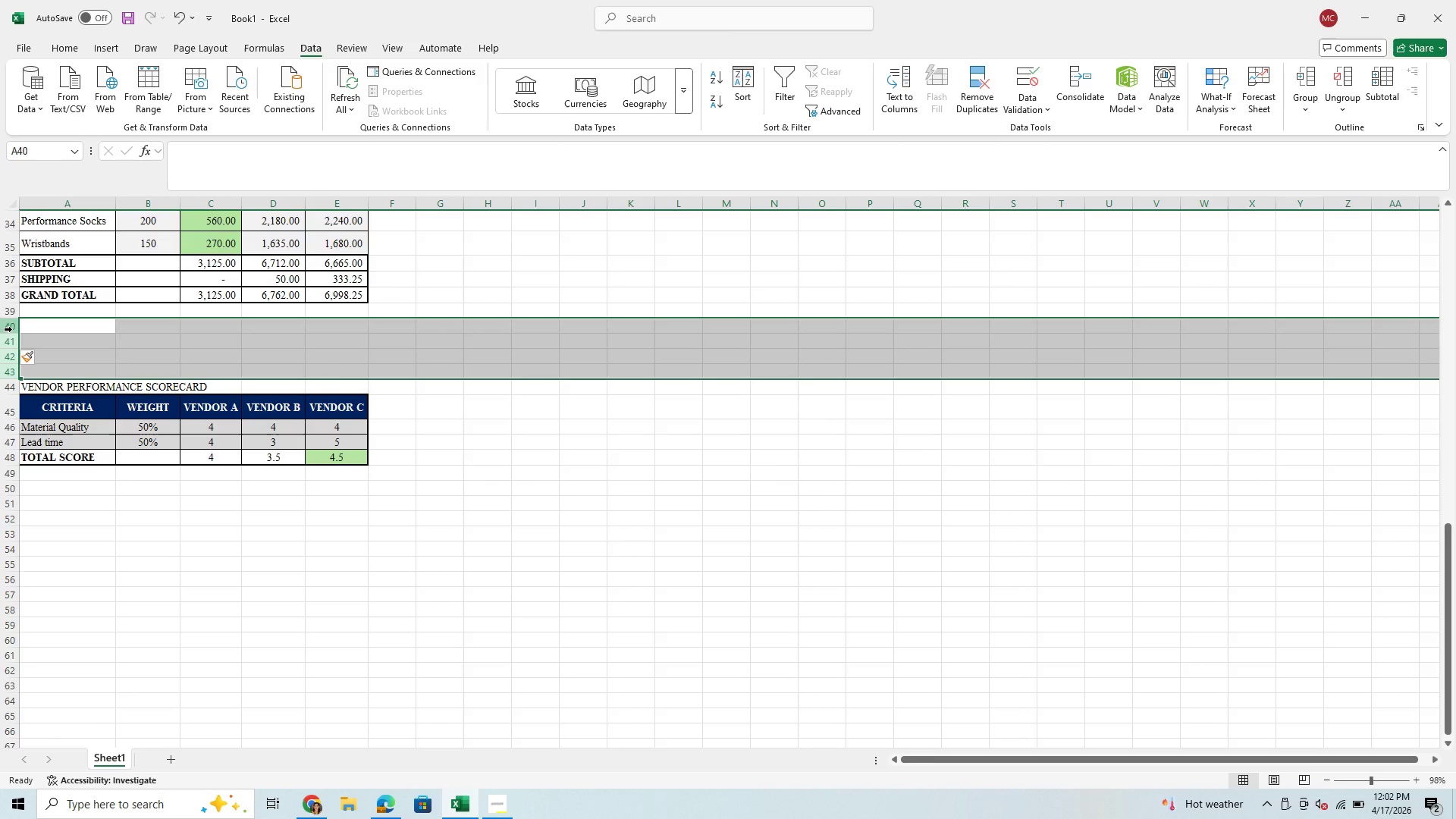 
right_click([12, 329])
 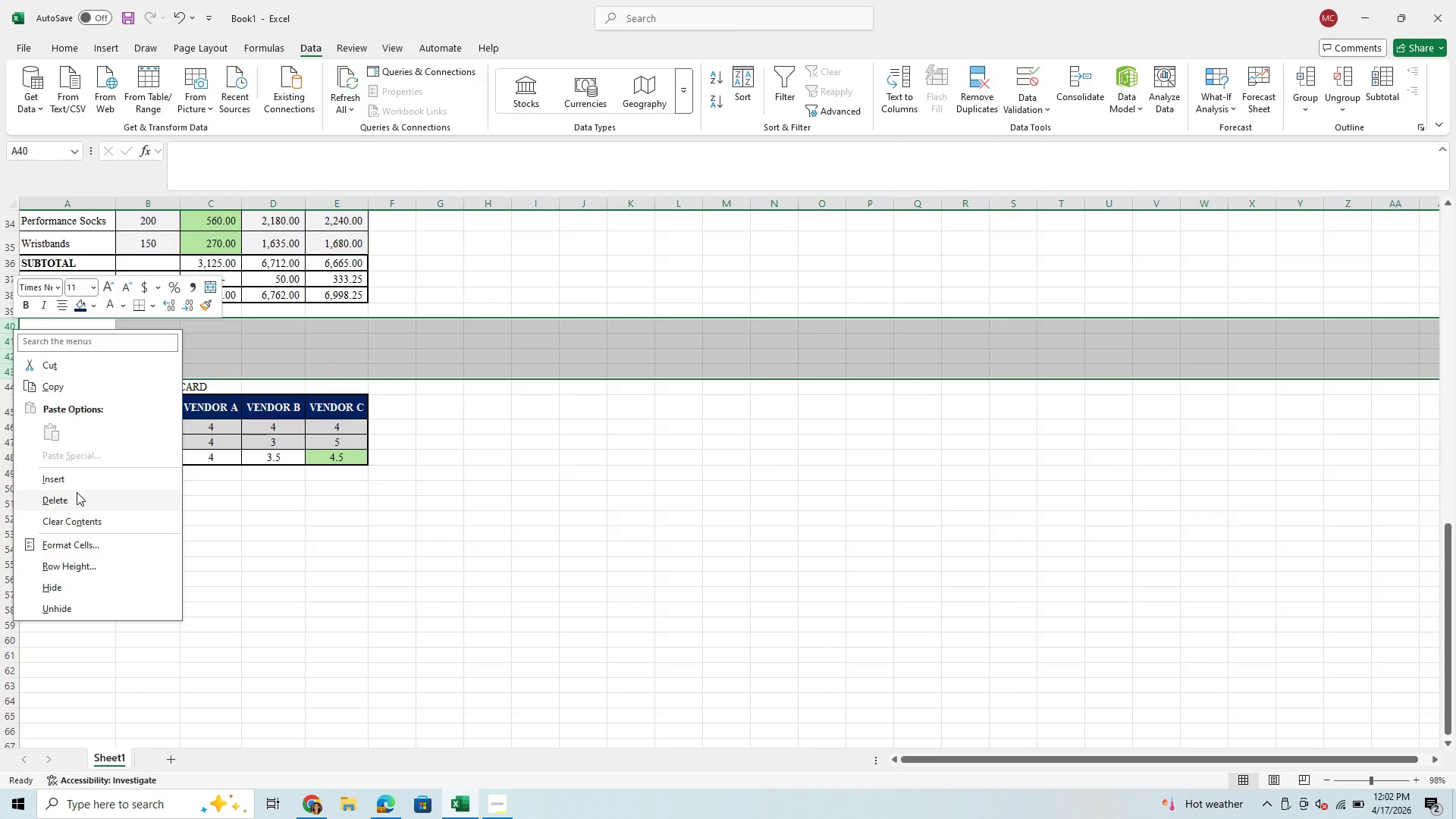 
left_click([85, 480])
 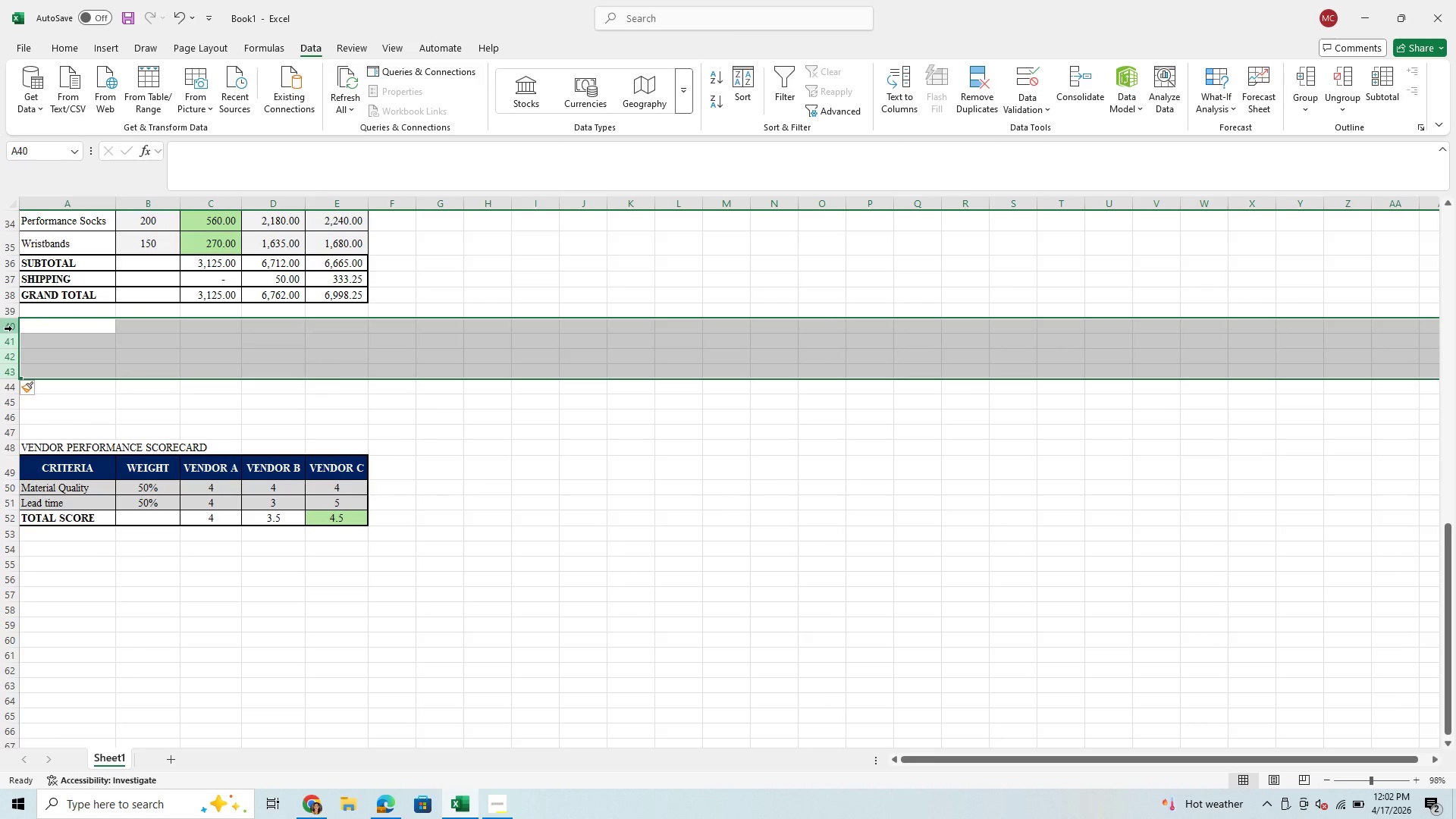 
right_click([9, 325])
 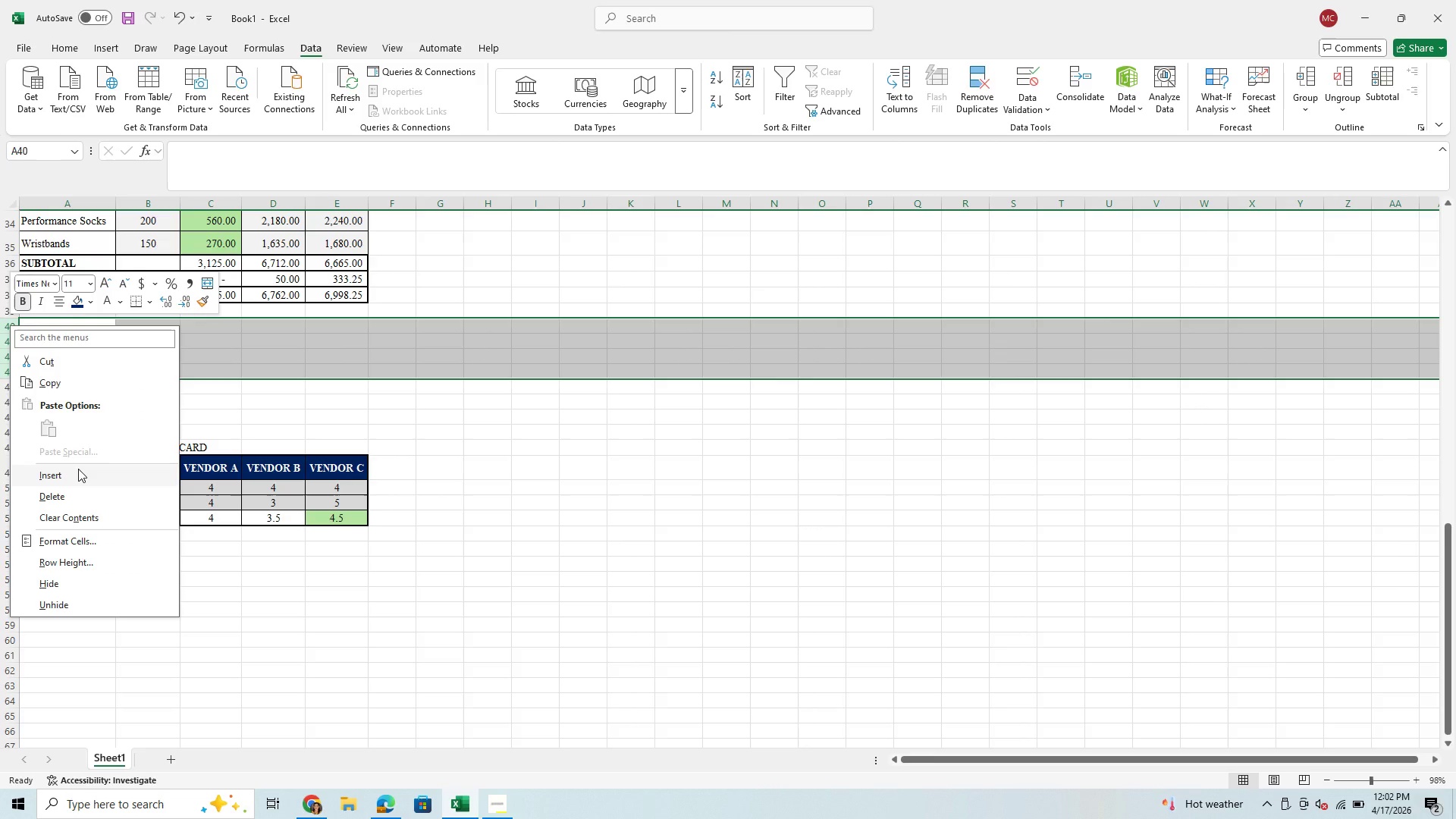 
left_click([78, 469])
 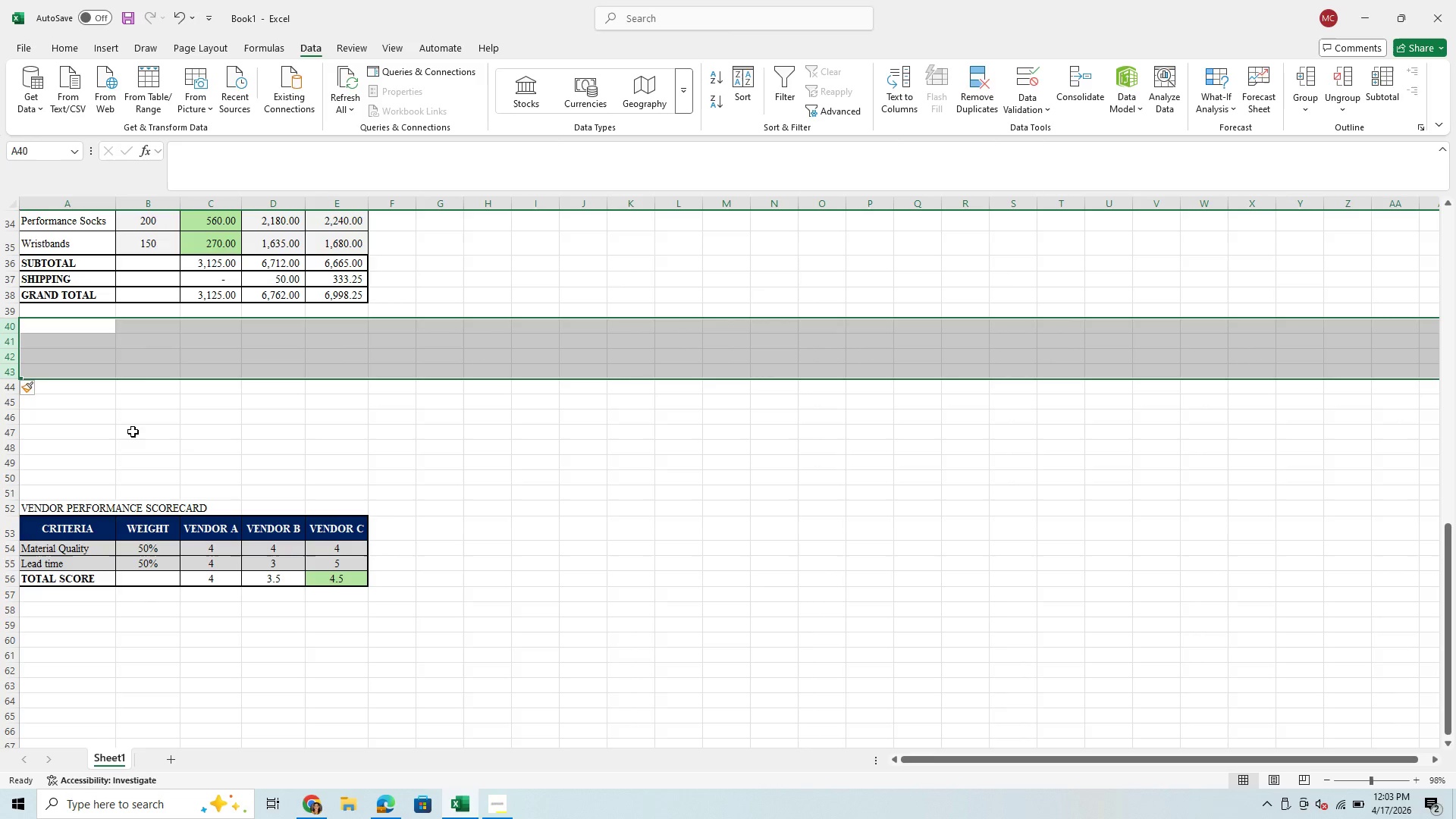 
wait(16.47)
 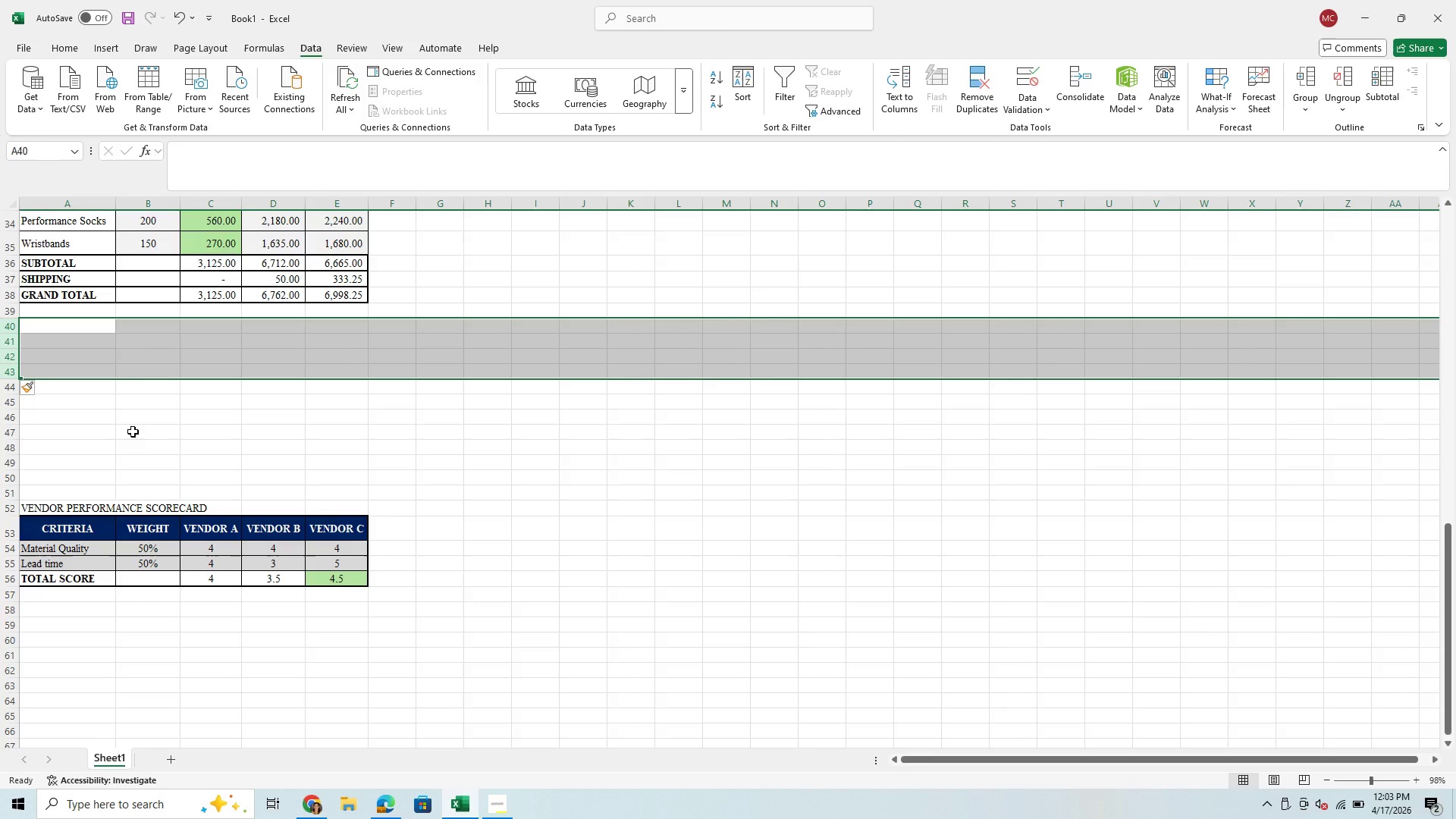 
left_click([152, 427])
 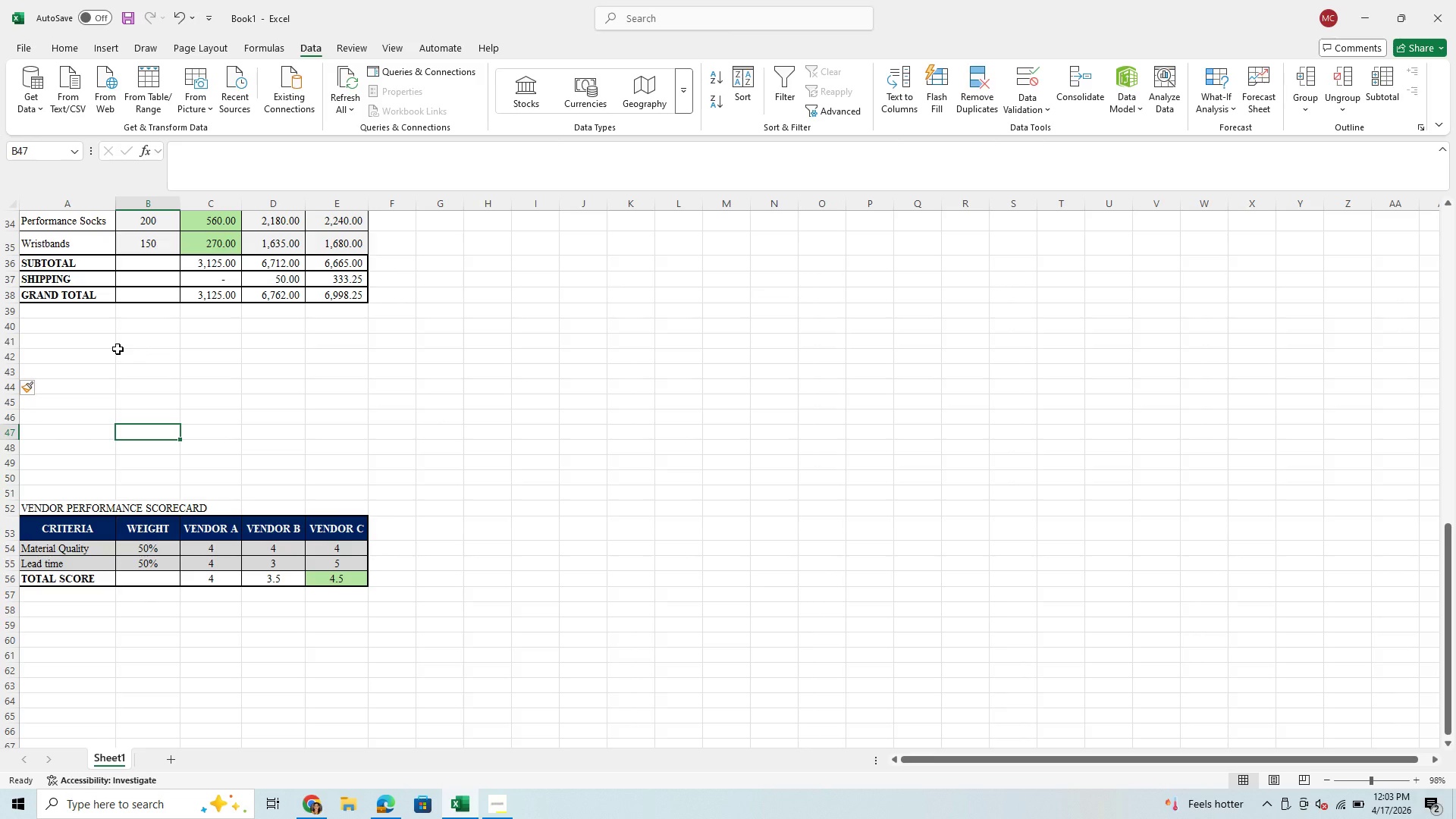 
wait(17.5)
 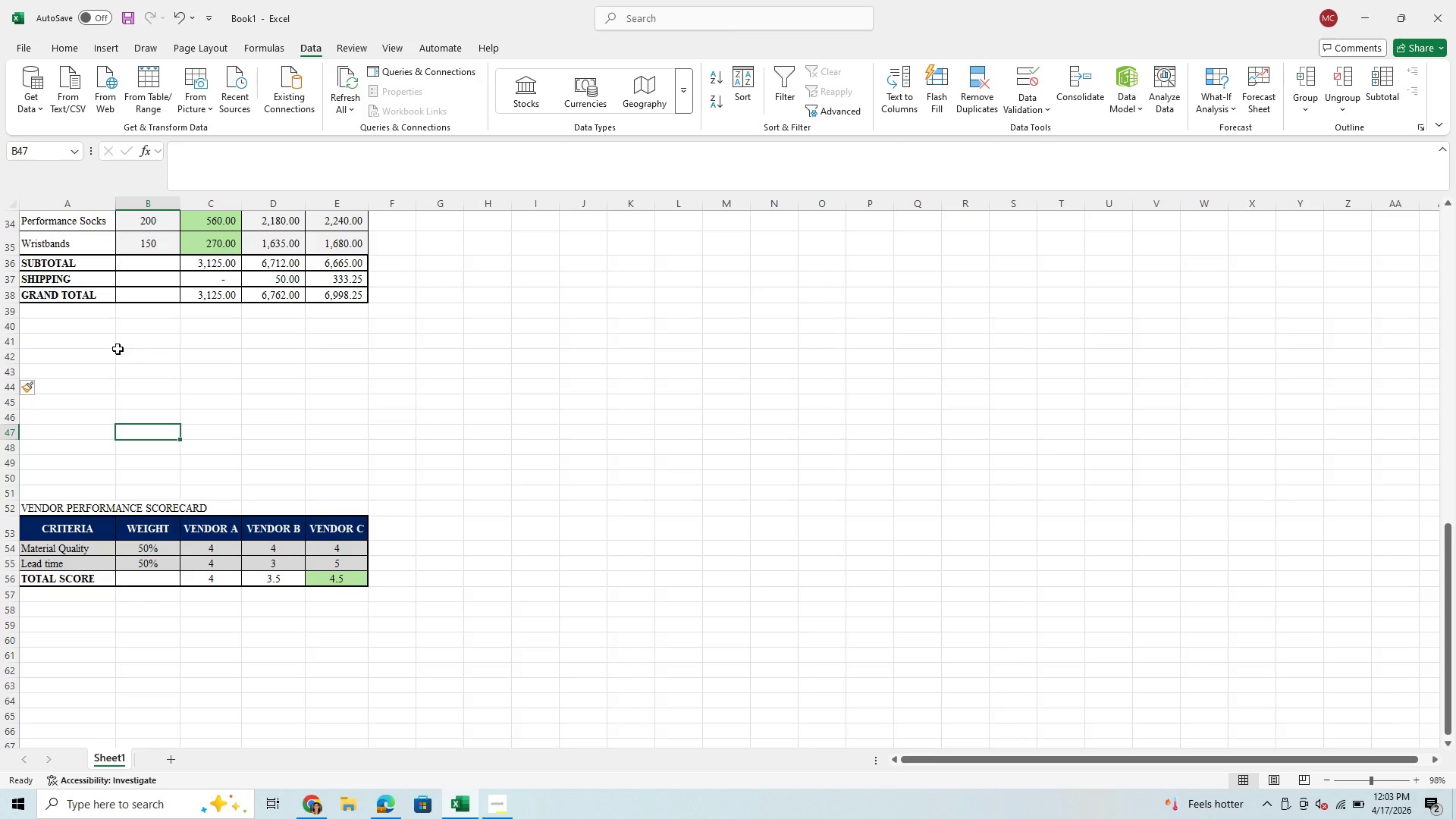 
left_click([483, 805])